 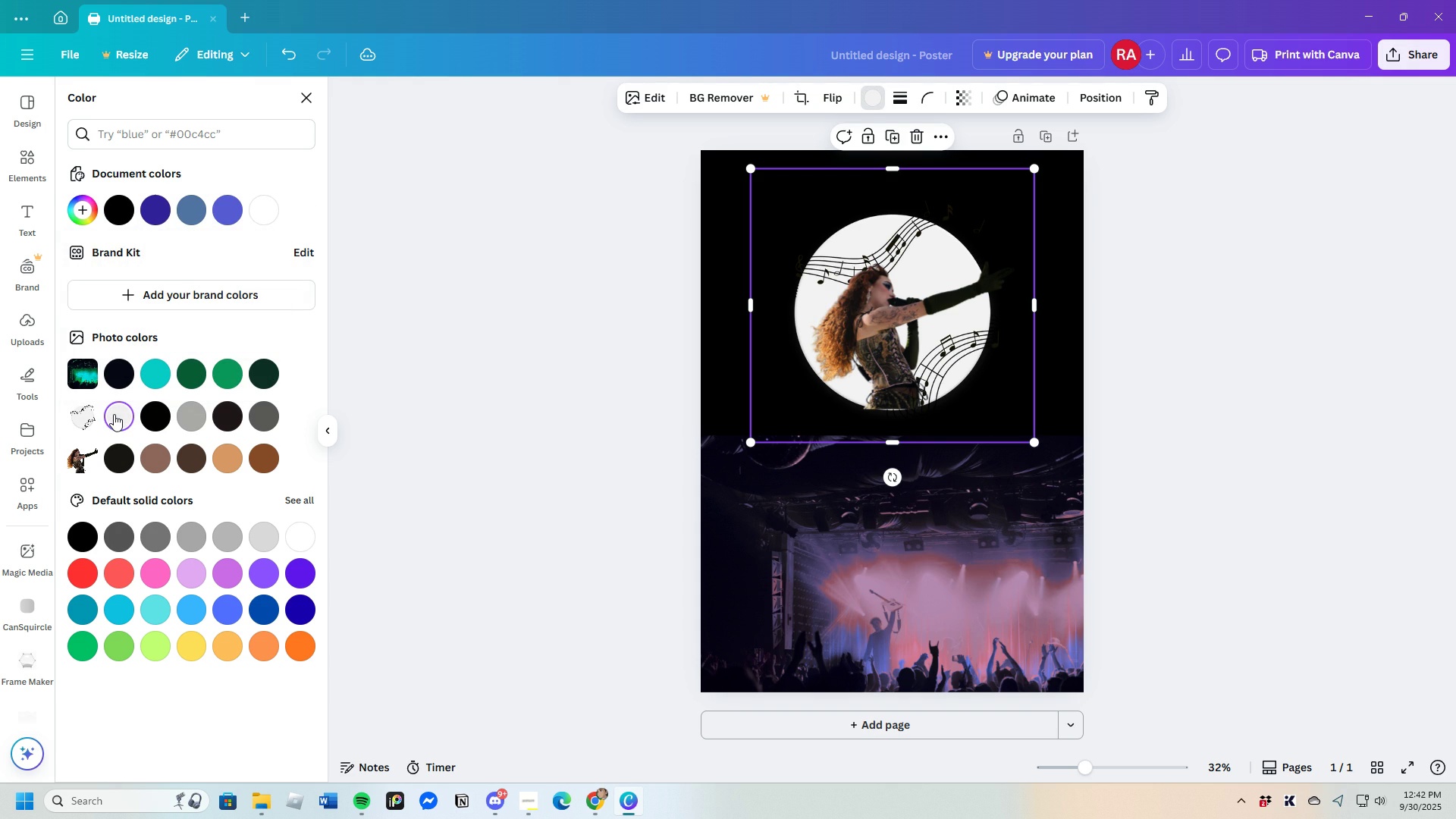 
left_click([864, 103])
 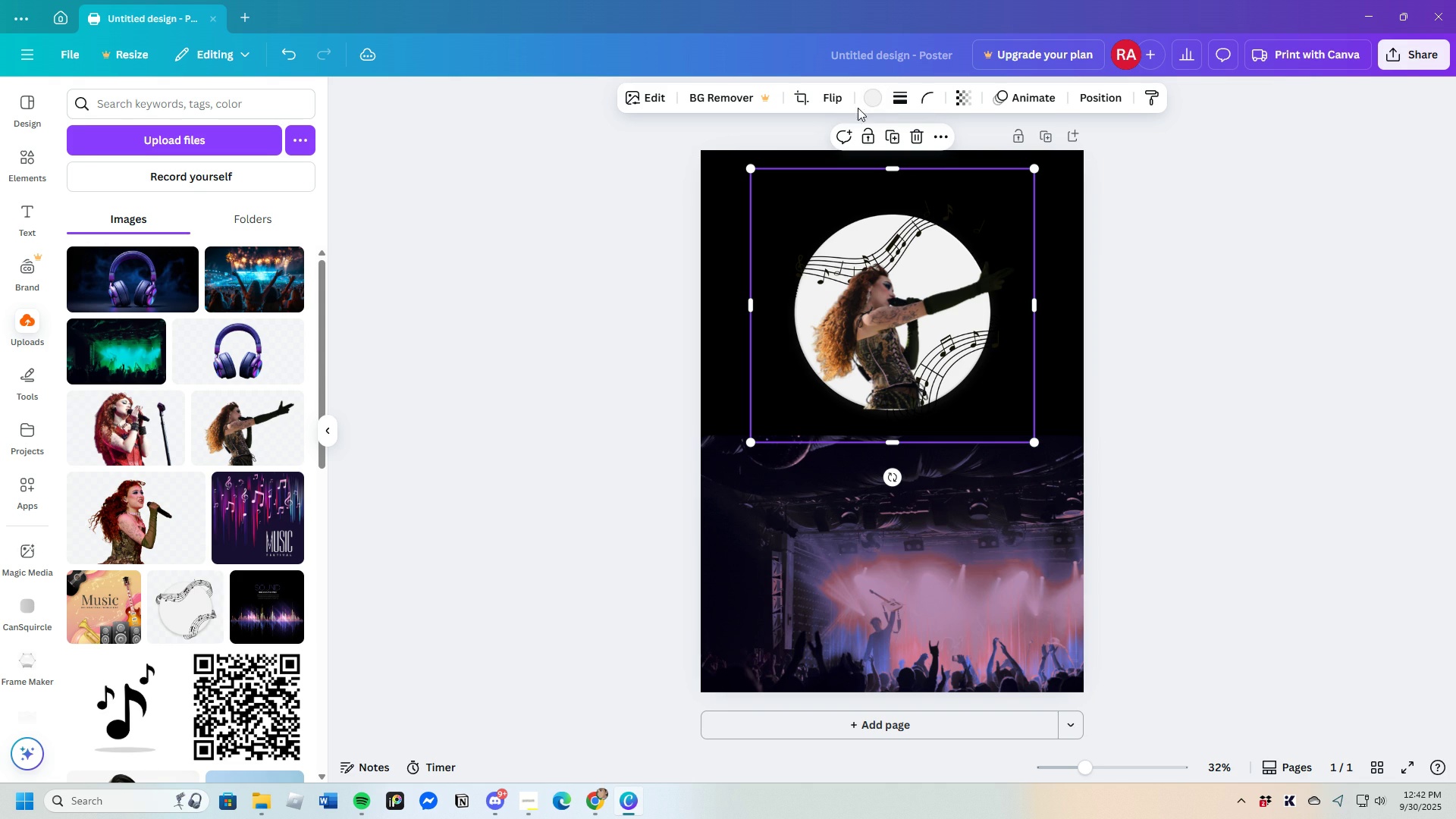 
left_click([868, 102])
 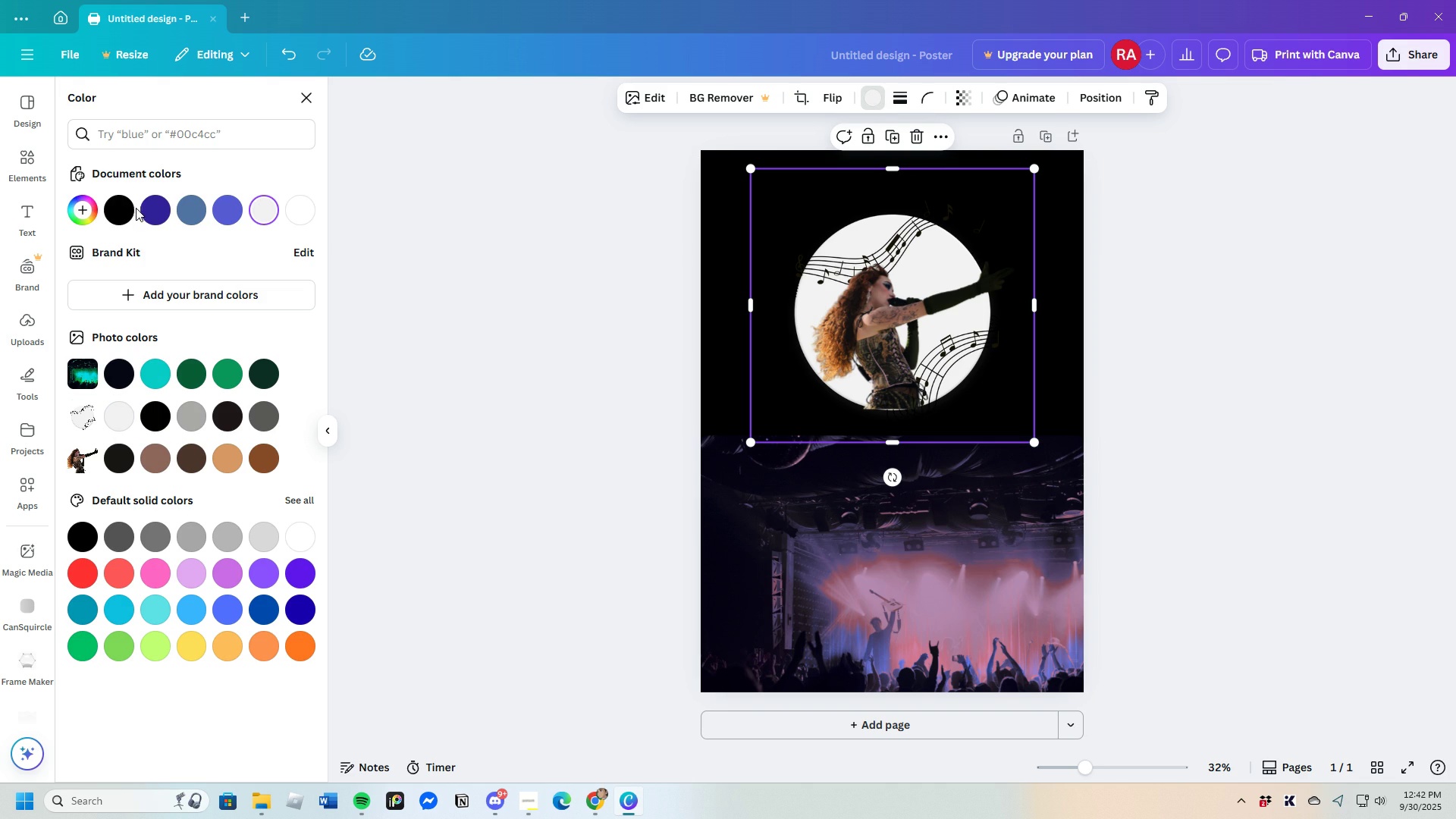 
left_click([132, 208])
 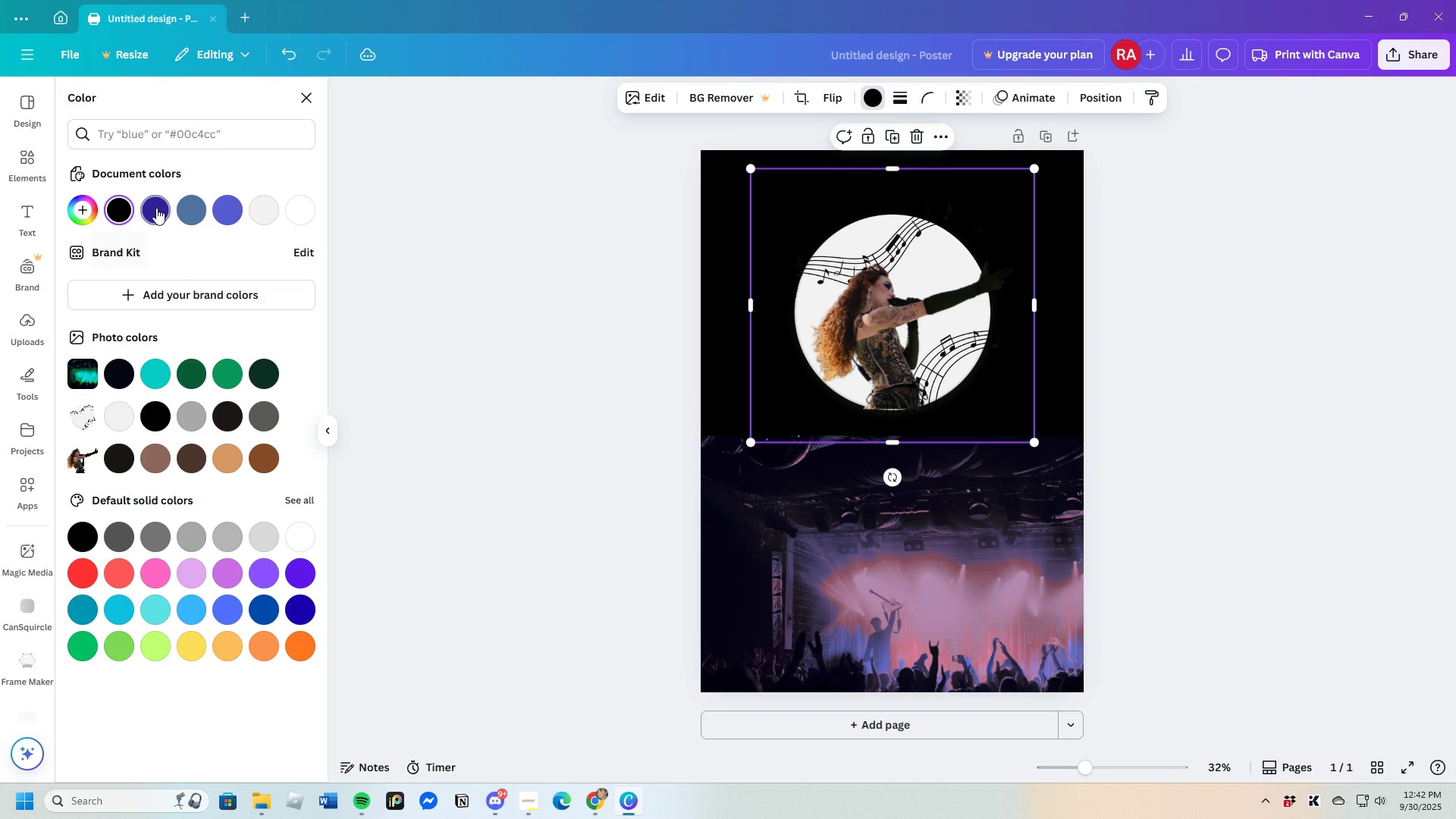 
left_click([156, 208])
 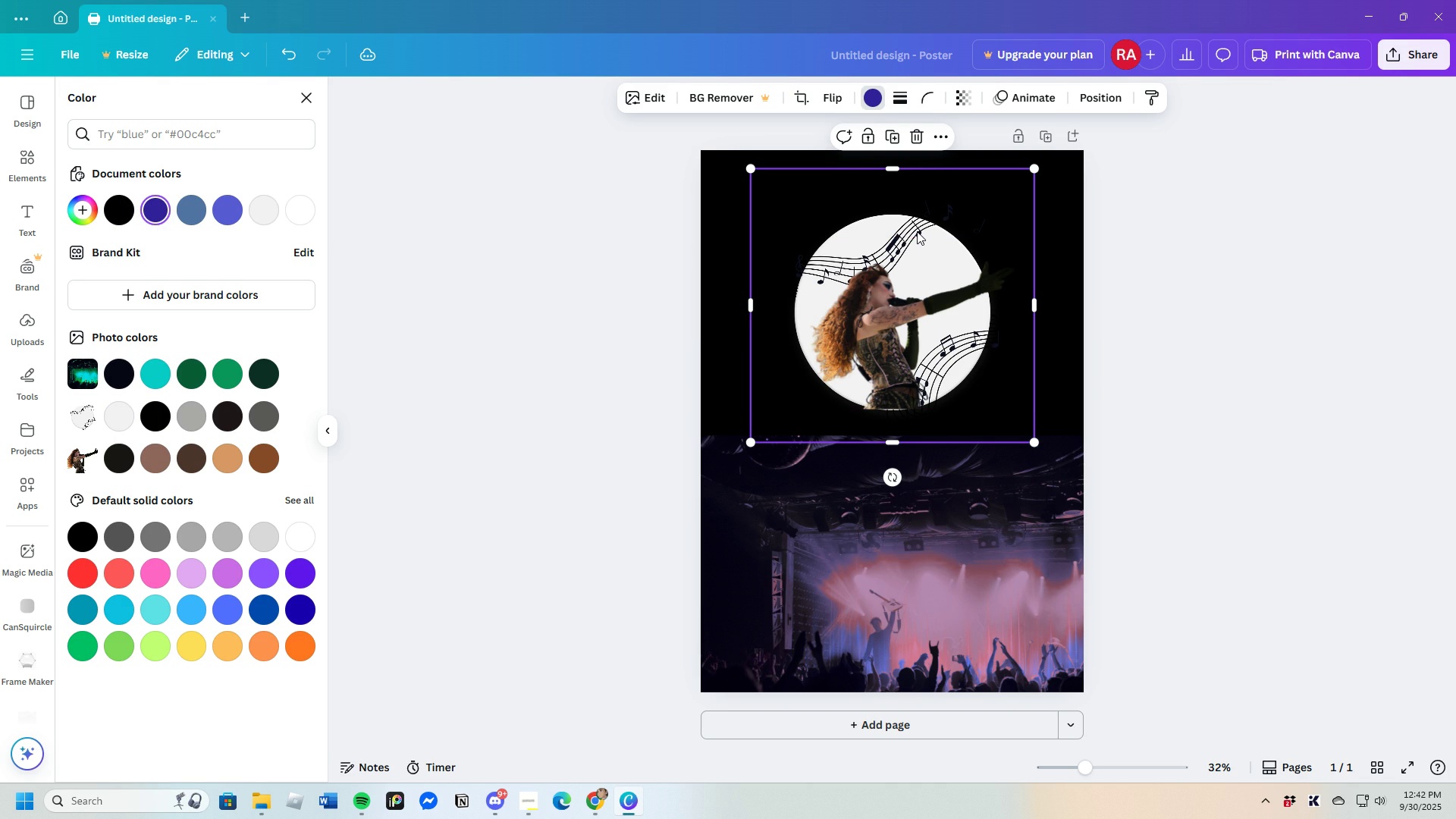 
wait(5.22)
 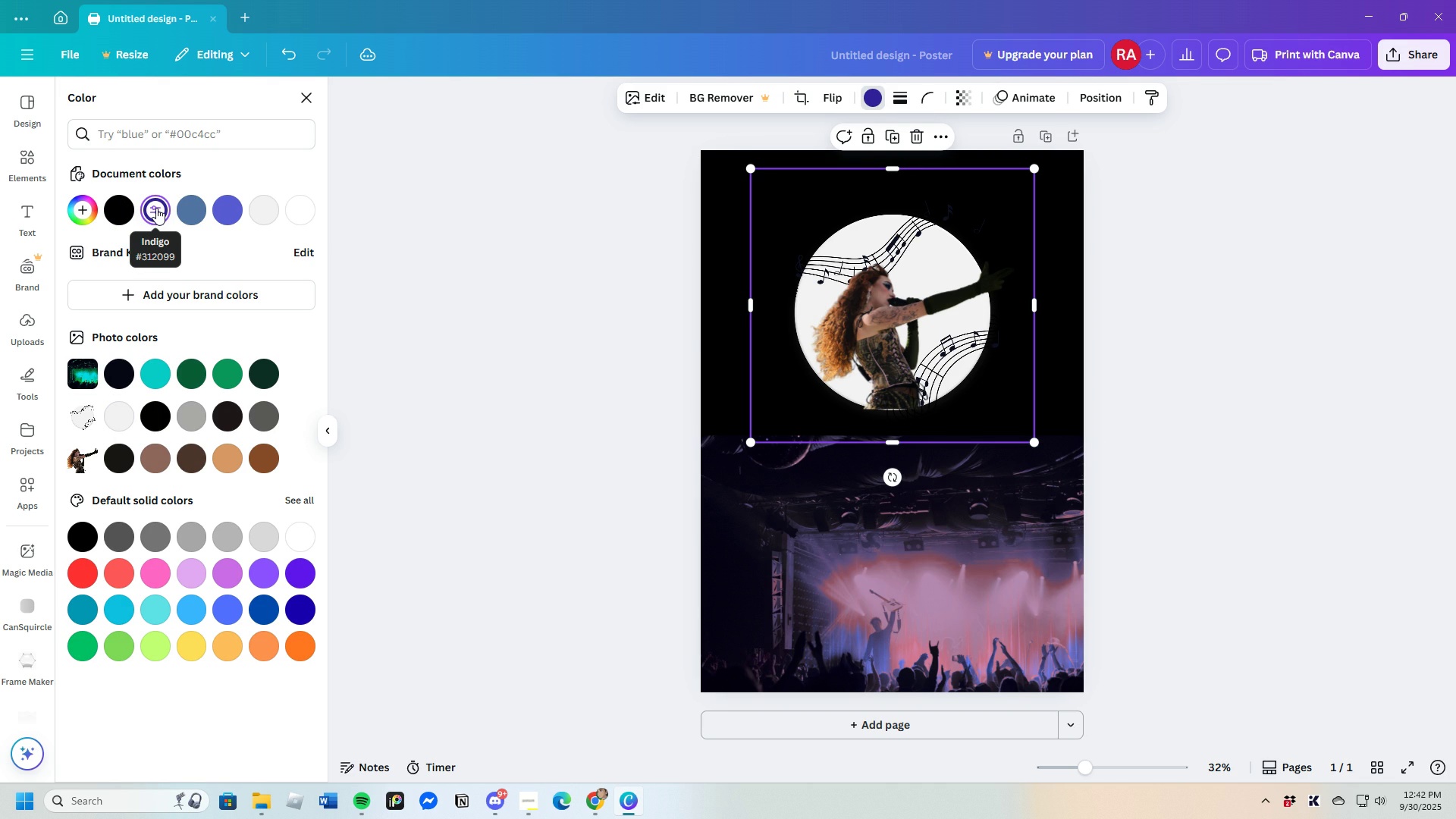 
double_click([890, 219])
 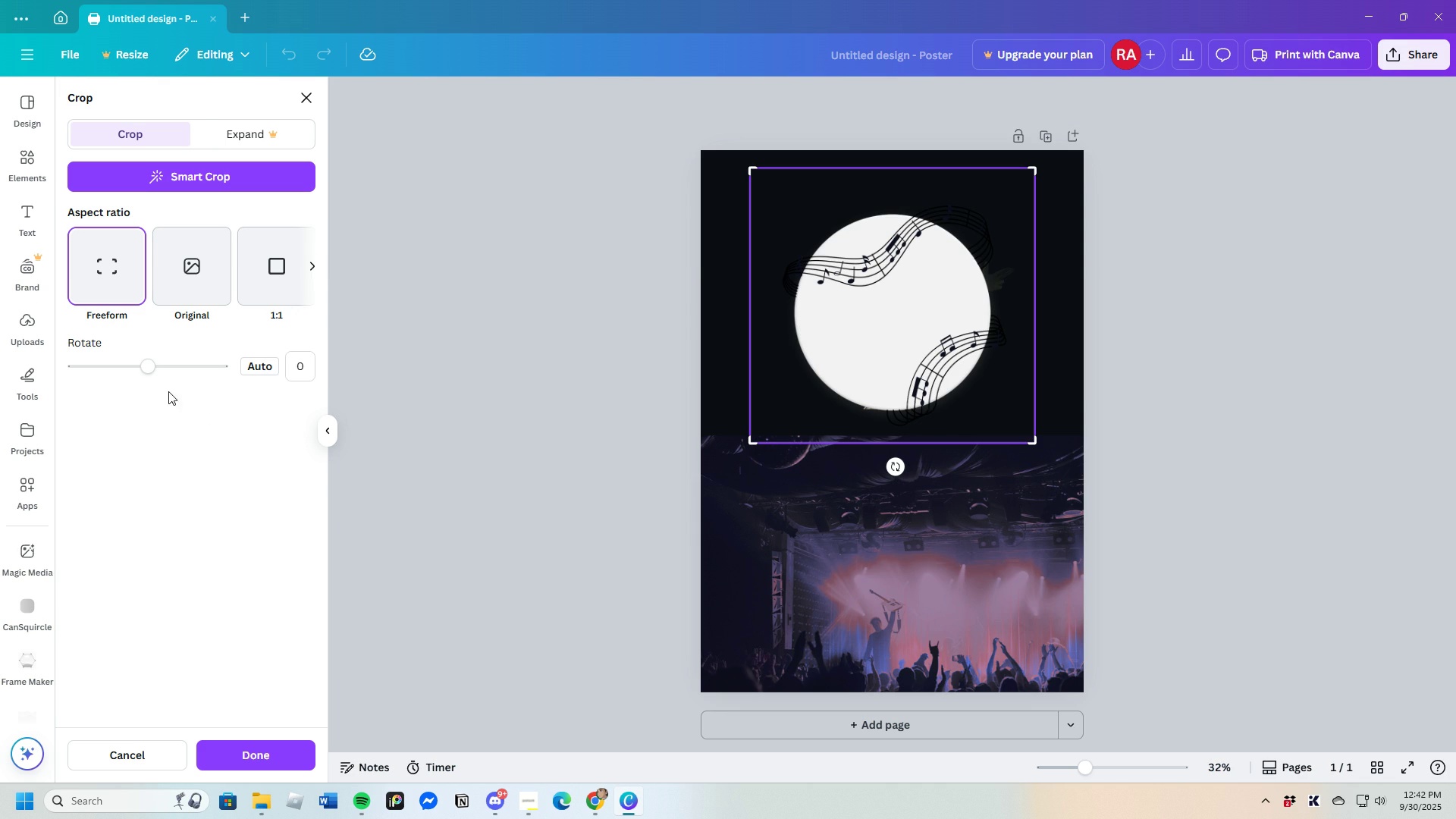 
wait(6.04)
 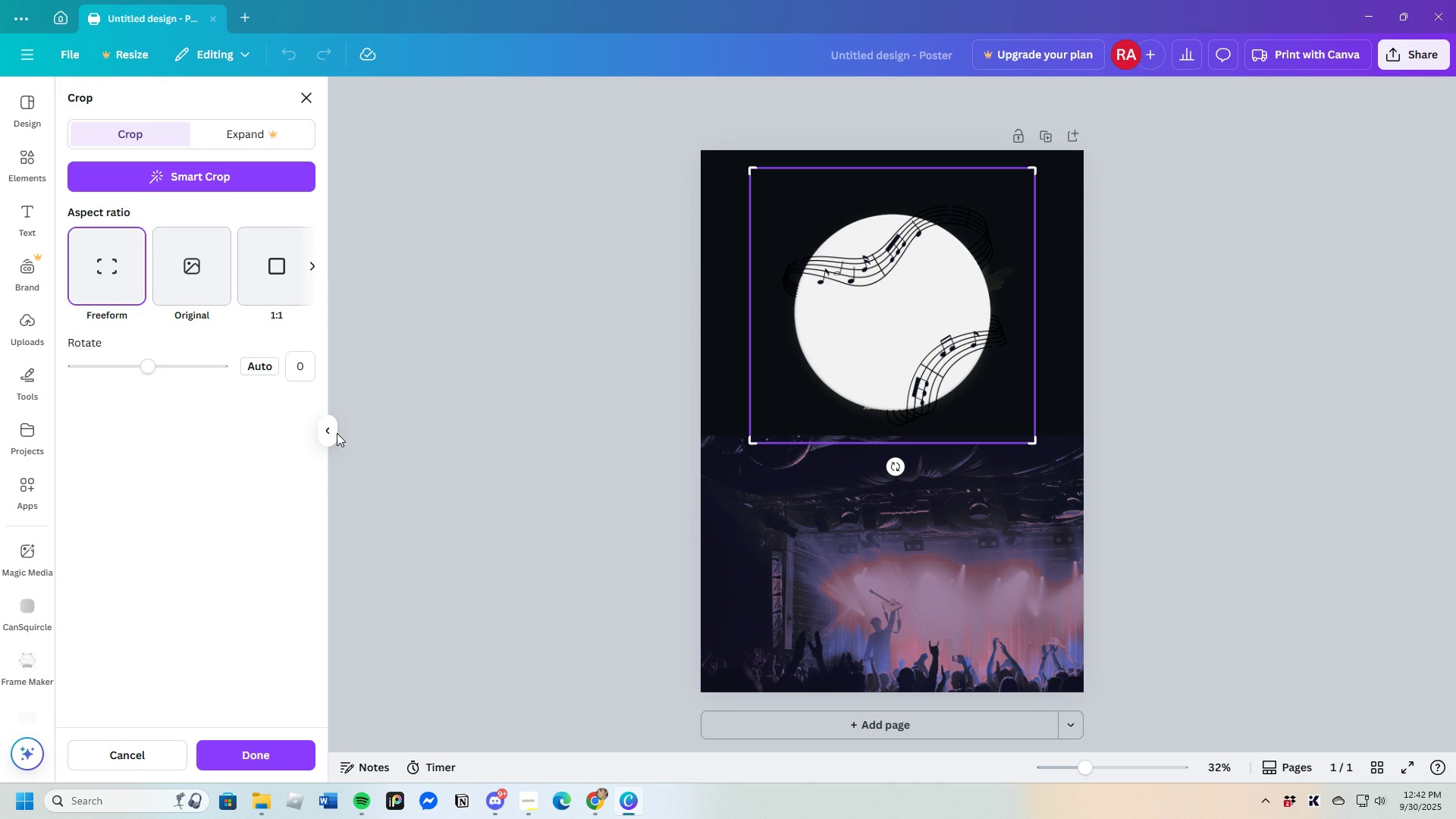 
scroll: coordinate [178, 579], scroll_direction: down, amount: 2.0
 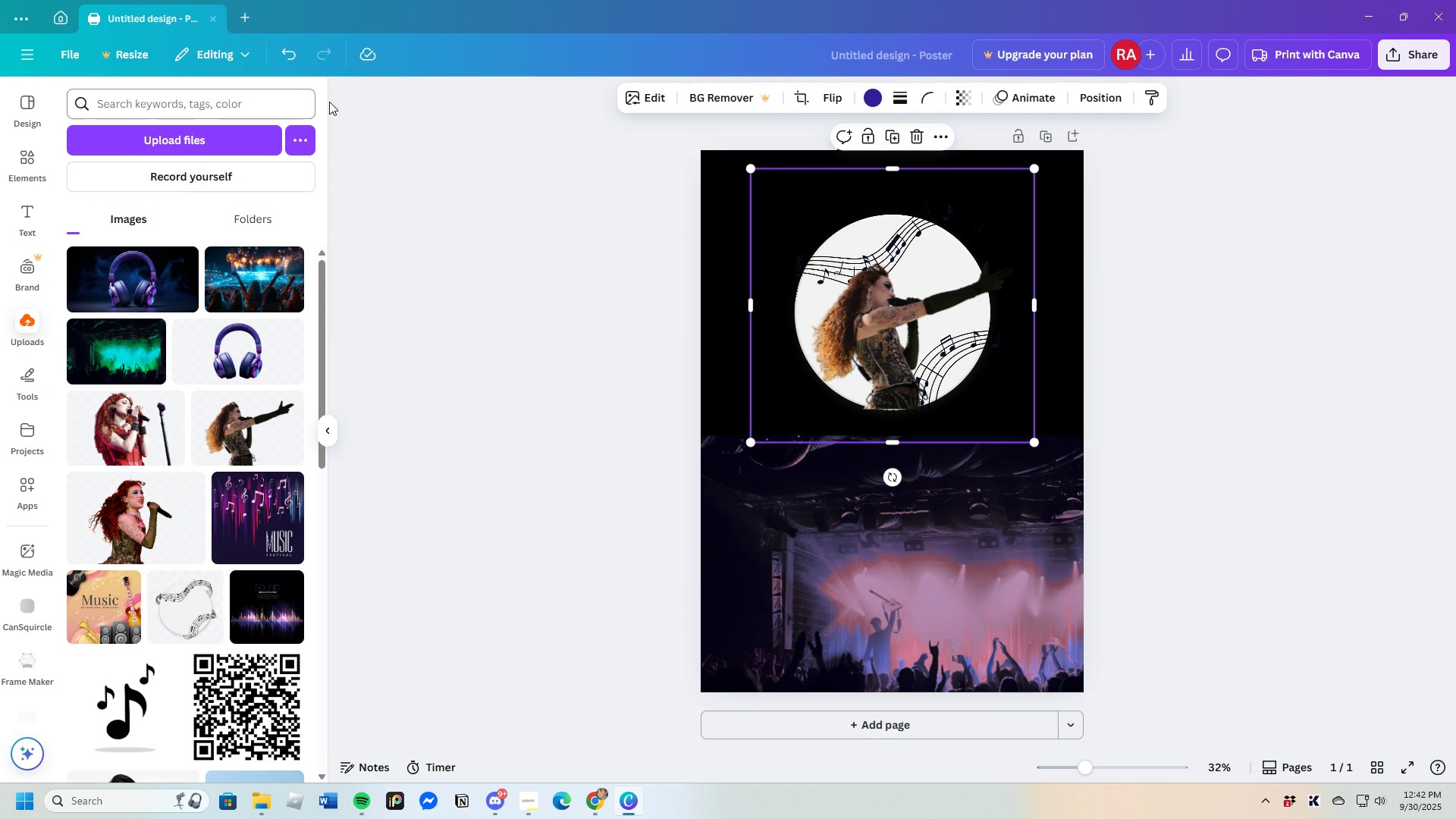 
left_click([650, 95])
 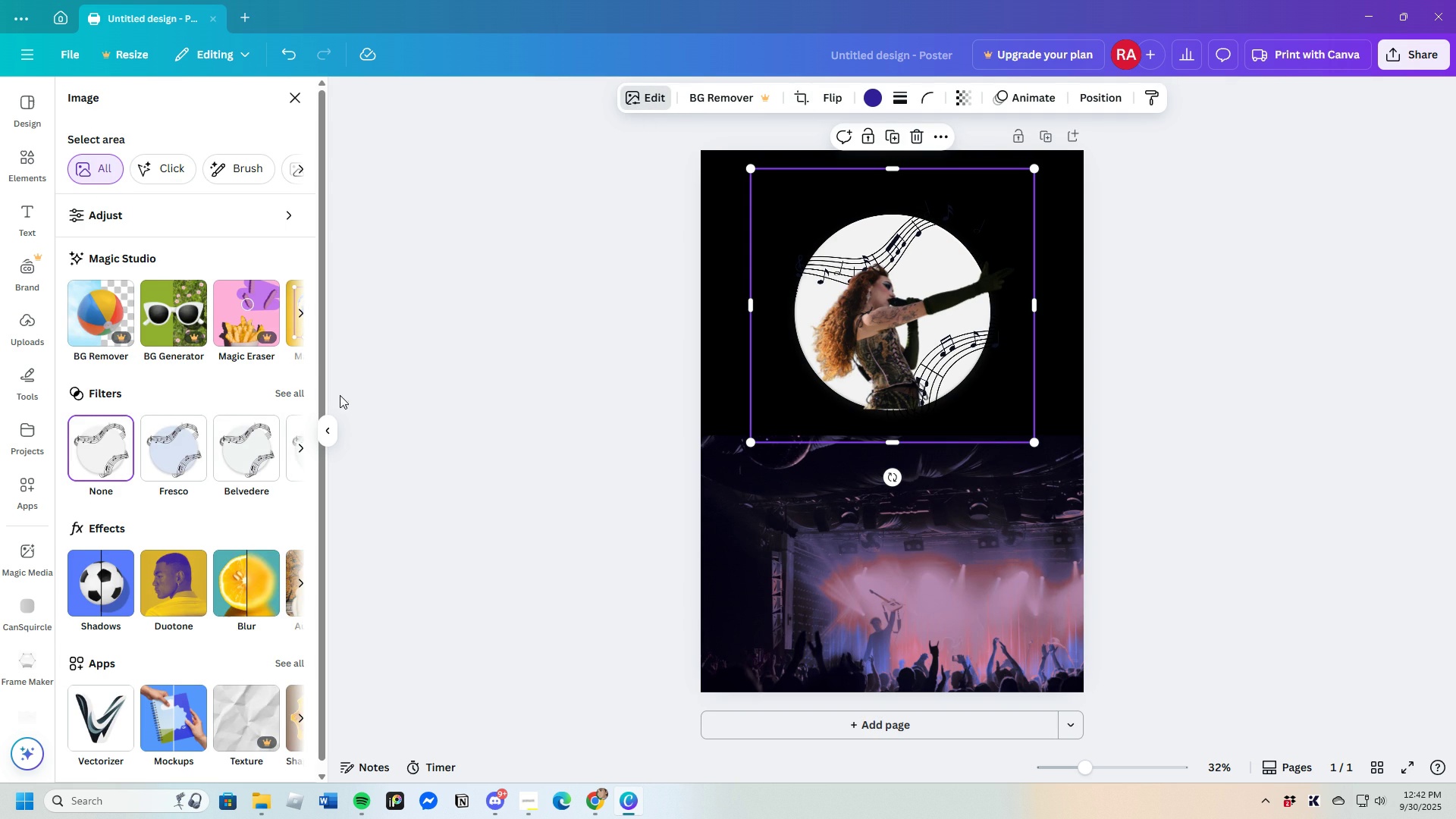 
scroll: coordinate [224, 632], scroll_direction: down, amount: 3.0
 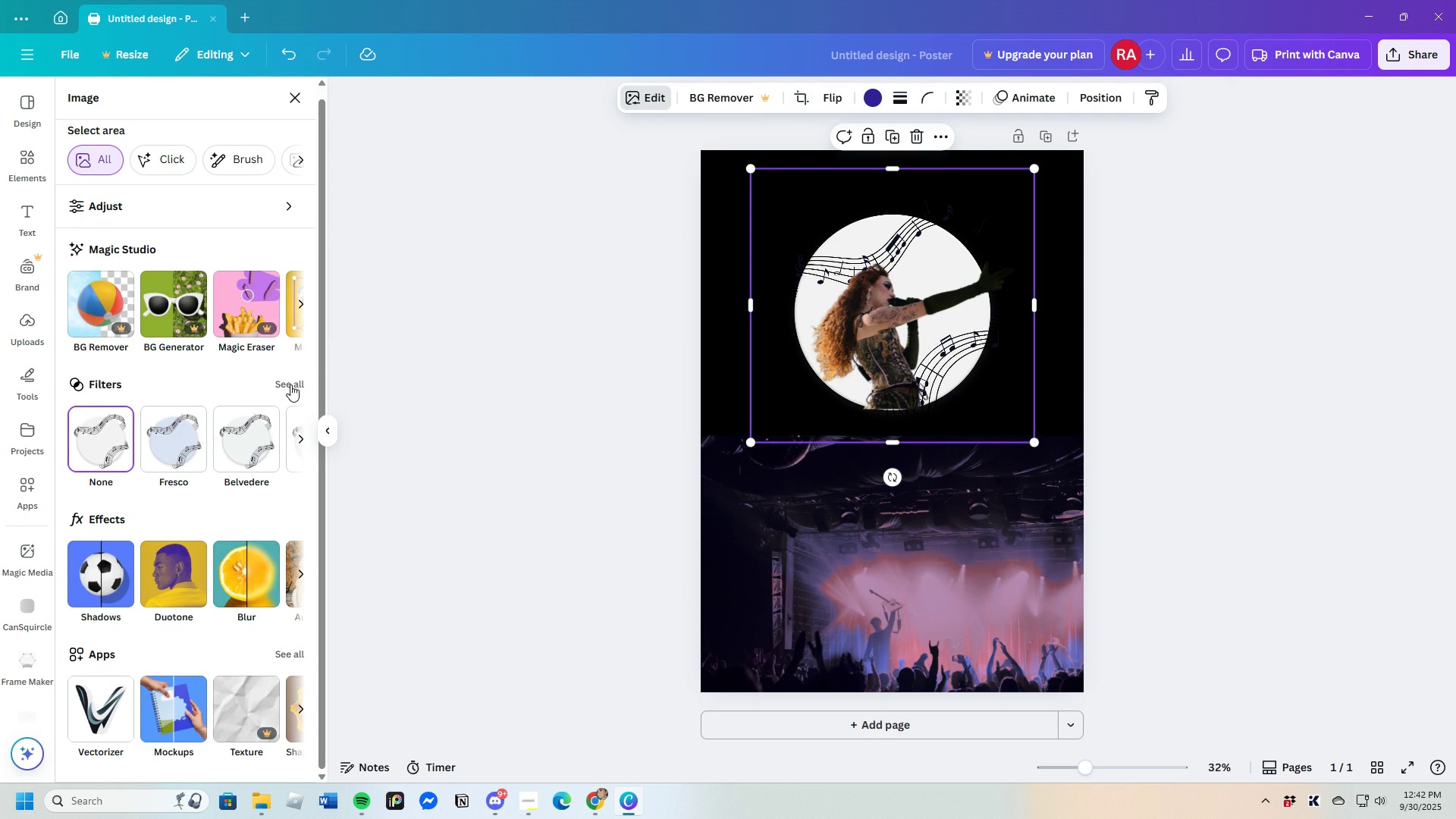 
left_click([290, 379])
 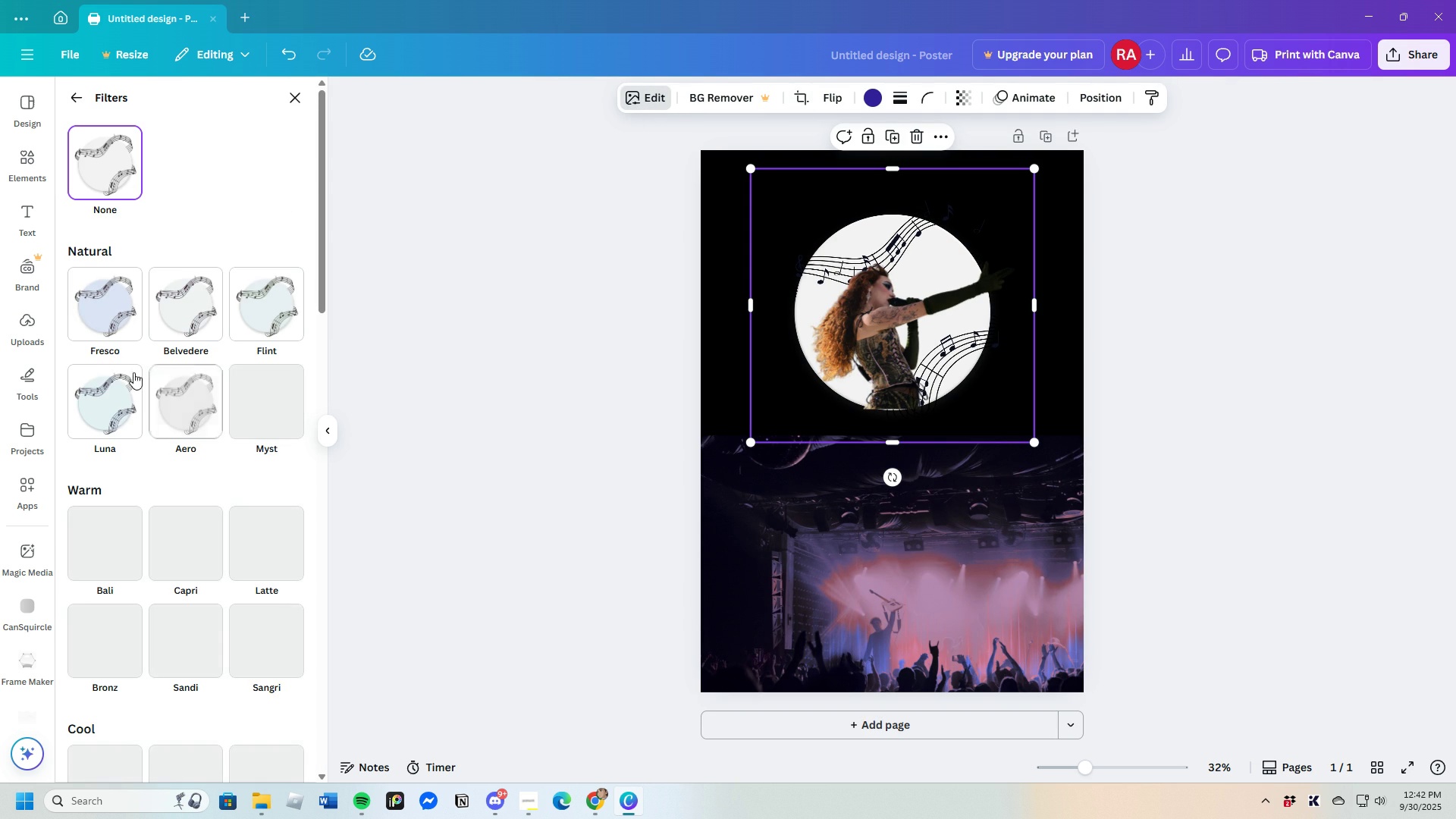 
left_click([80, 300])